 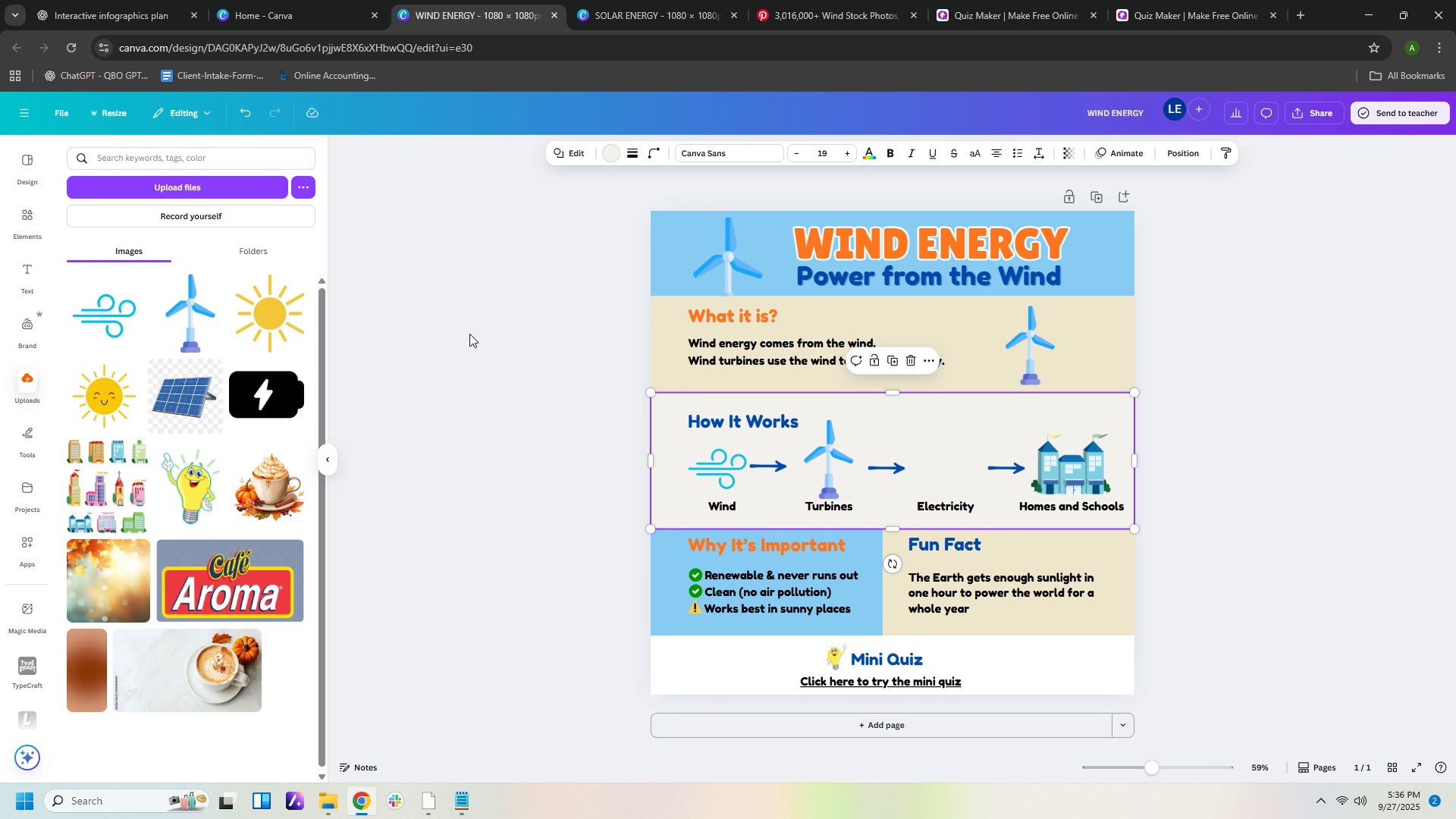 
left_click([1338, 474])
 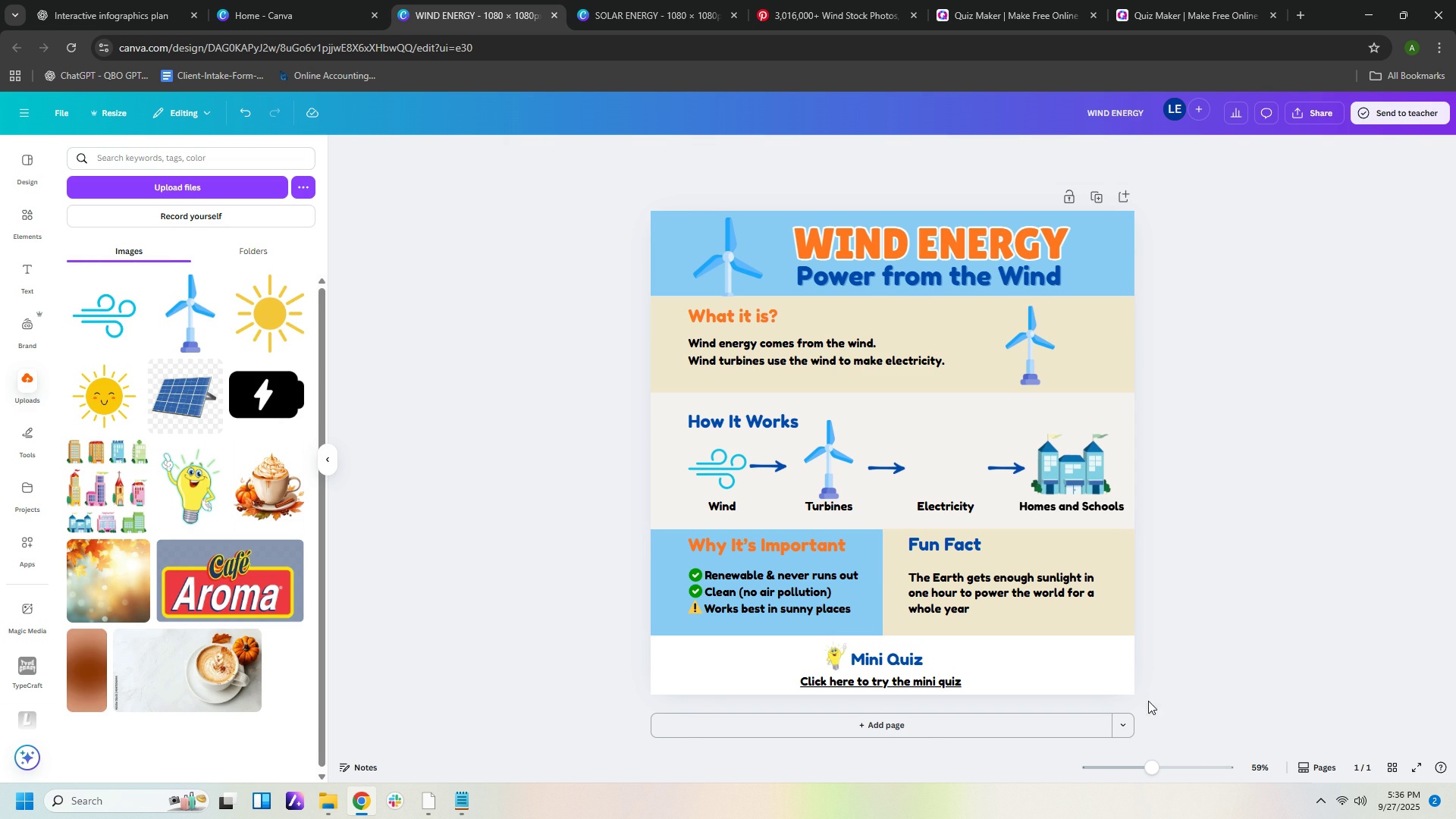 
left_click([1084, 680])
 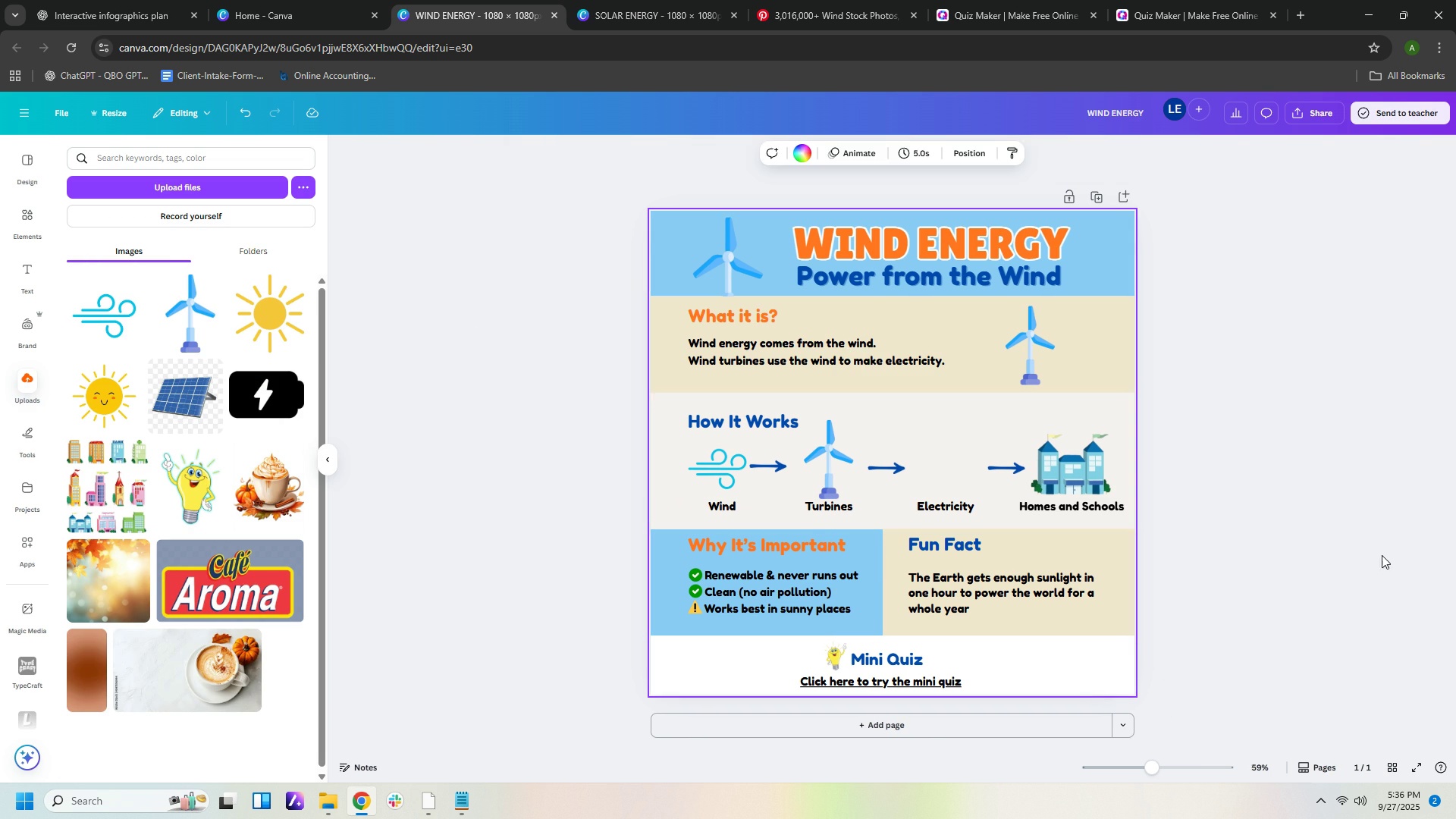 
left_click([1379, 555])
 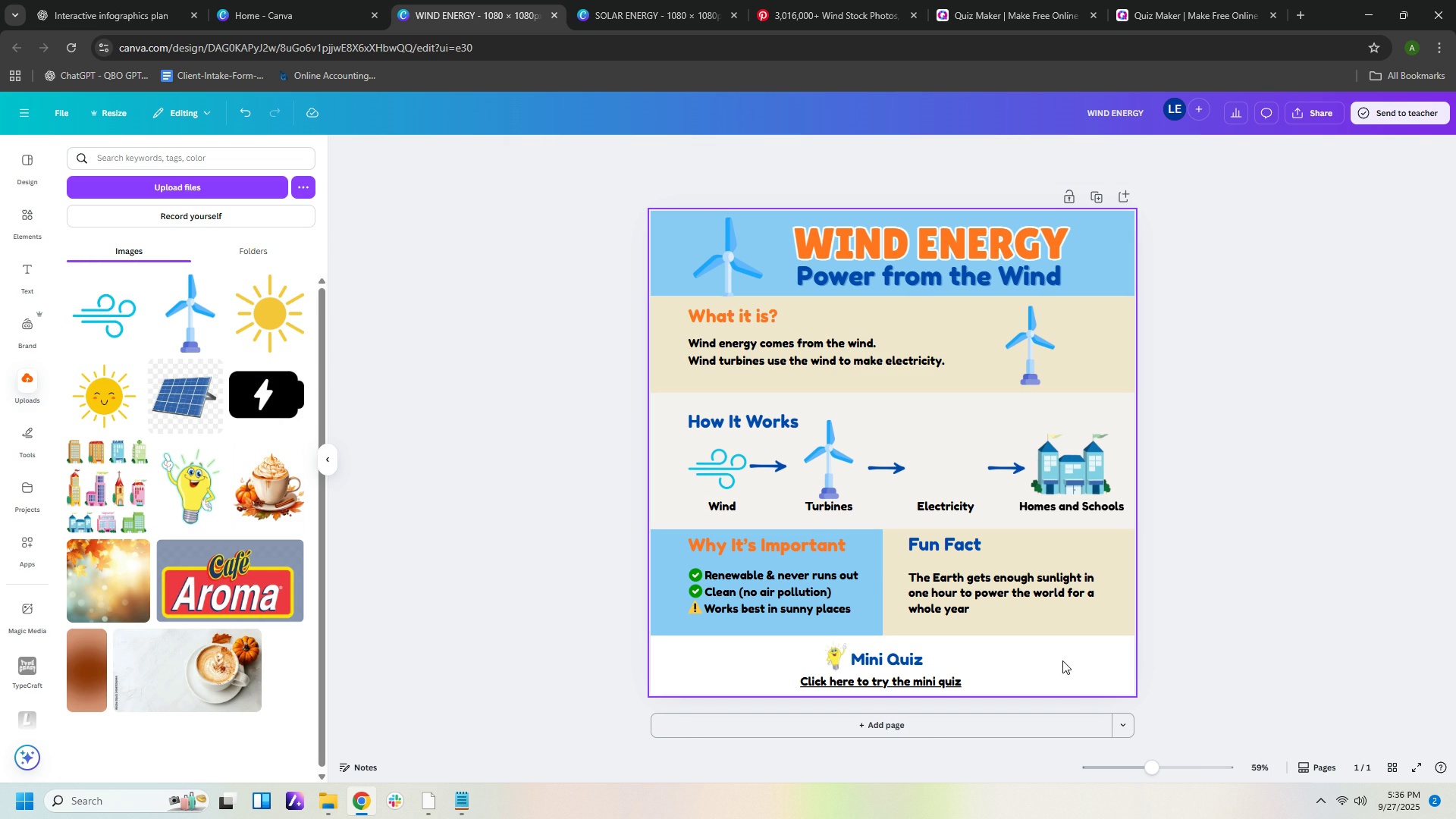 
left_click([1062, 661])
 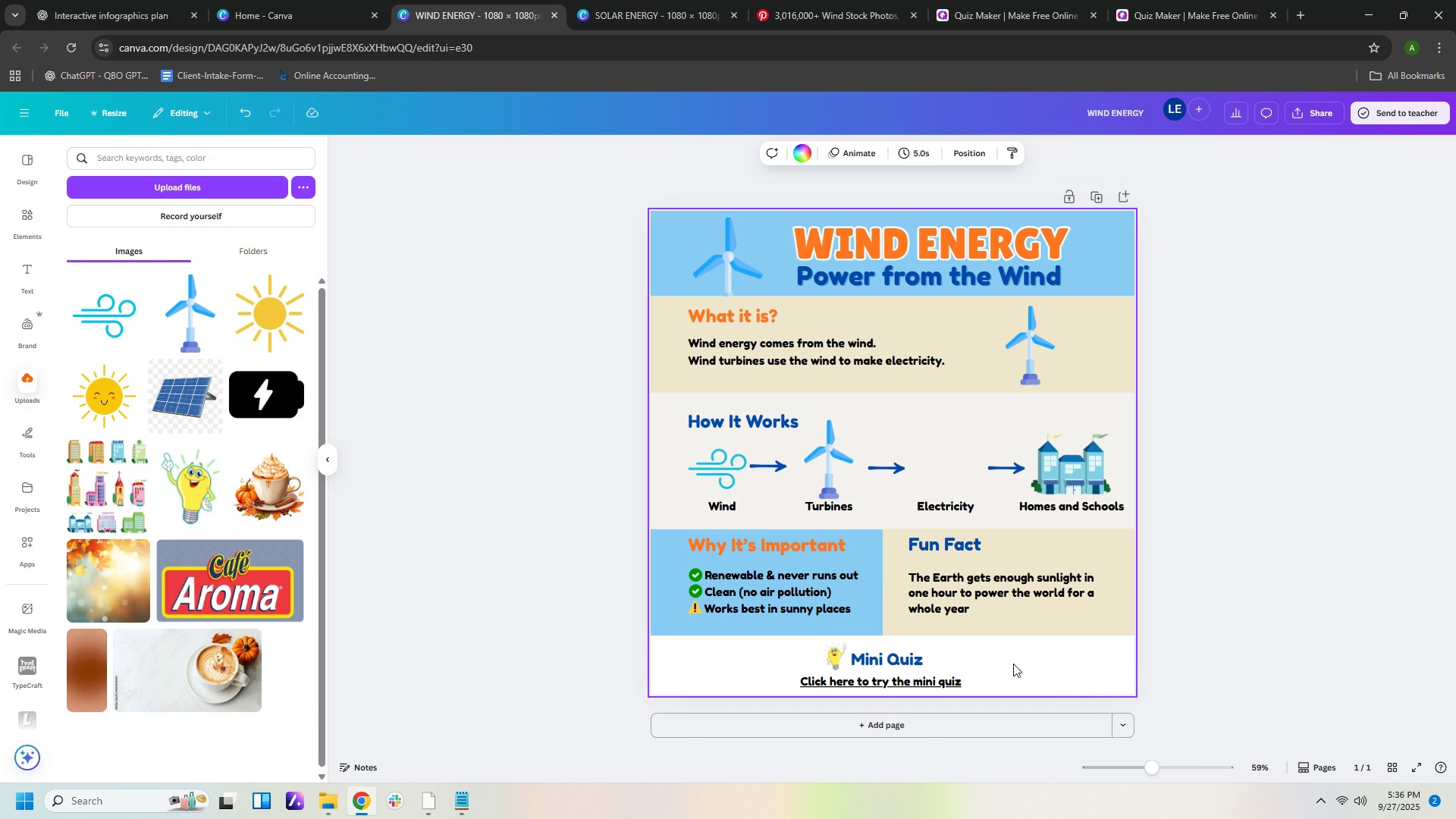 
left_click([1002, 670])
 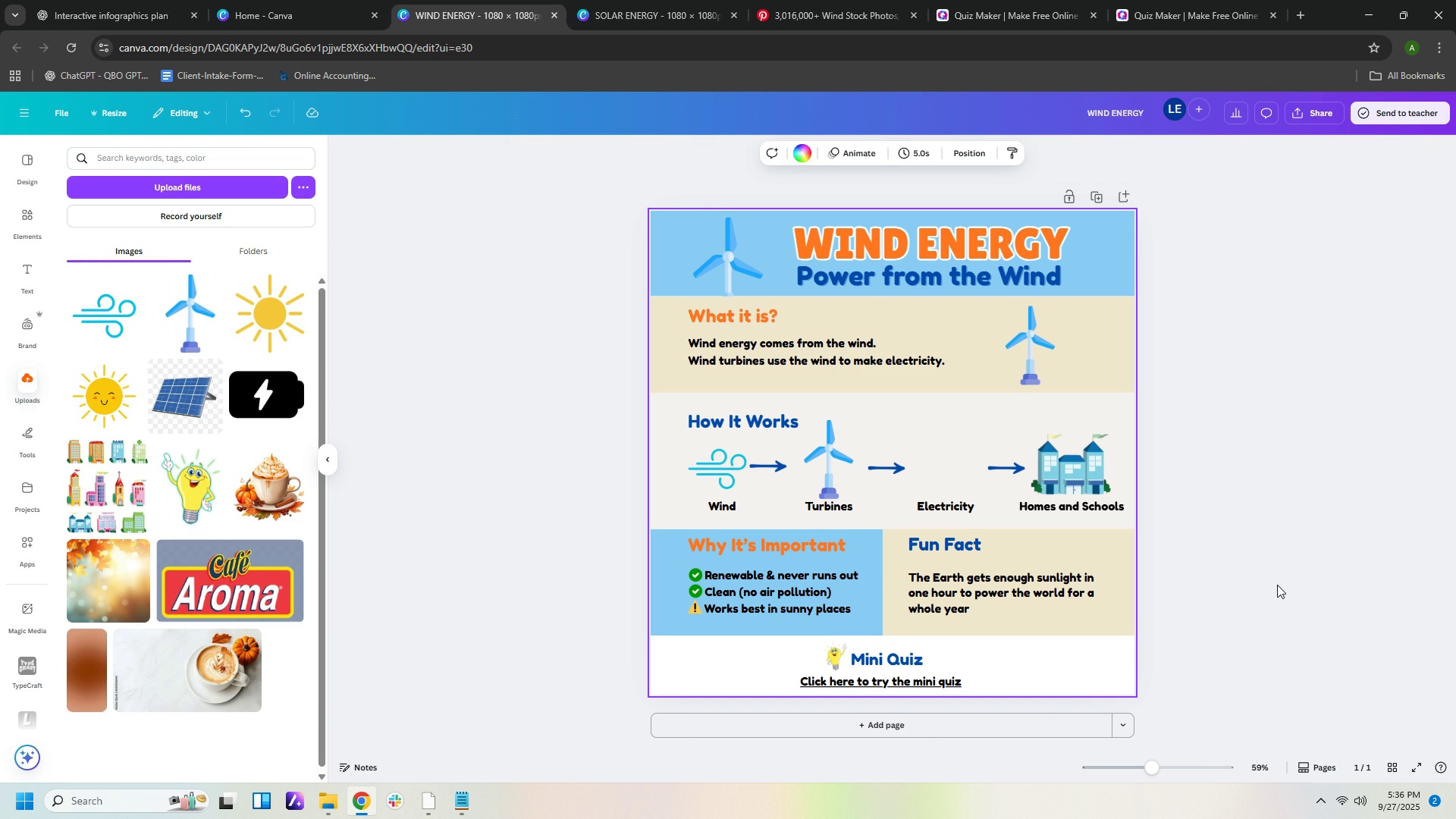 
left_click([1277, 585])
 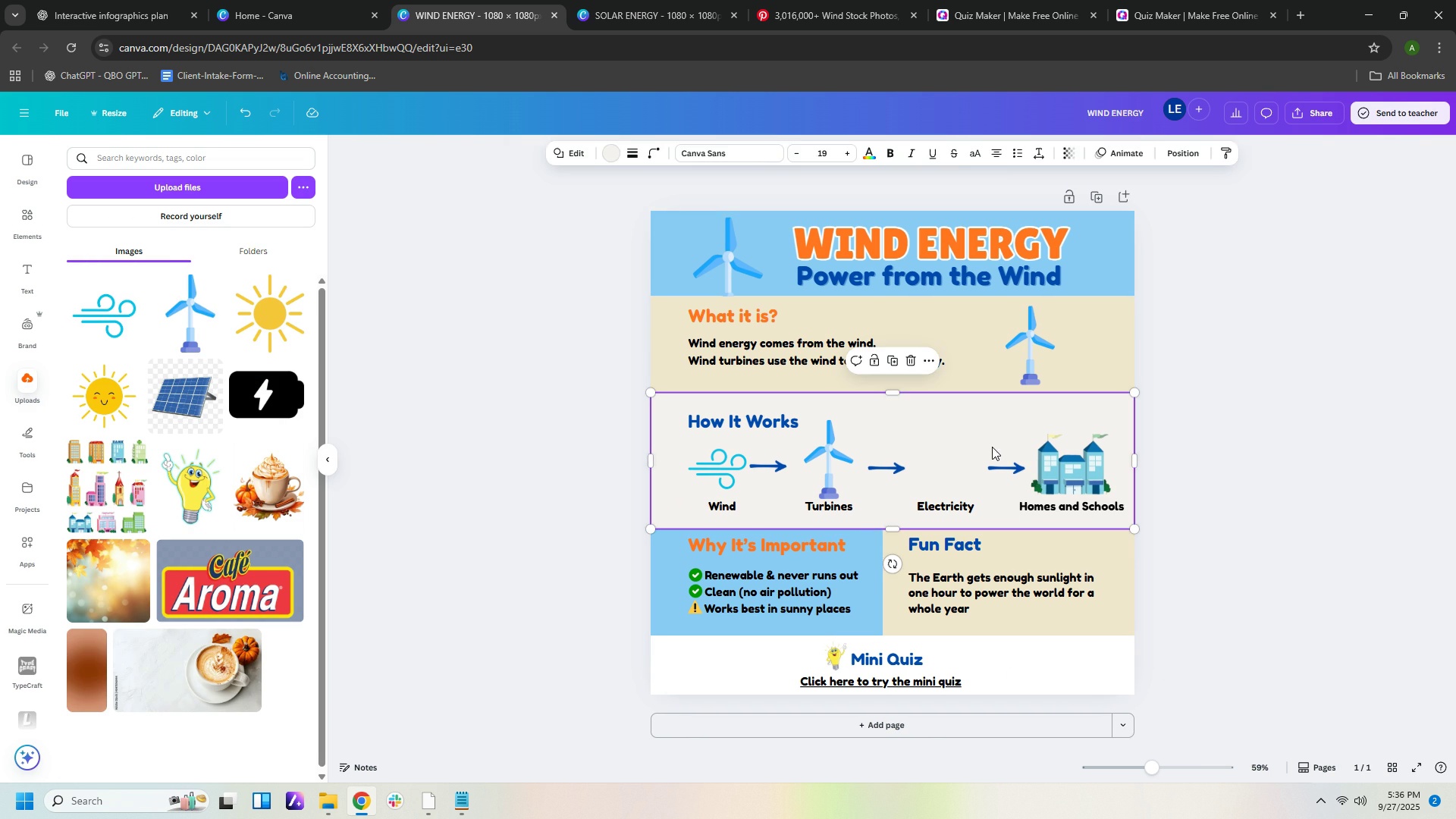 
left_click([992, 447])
 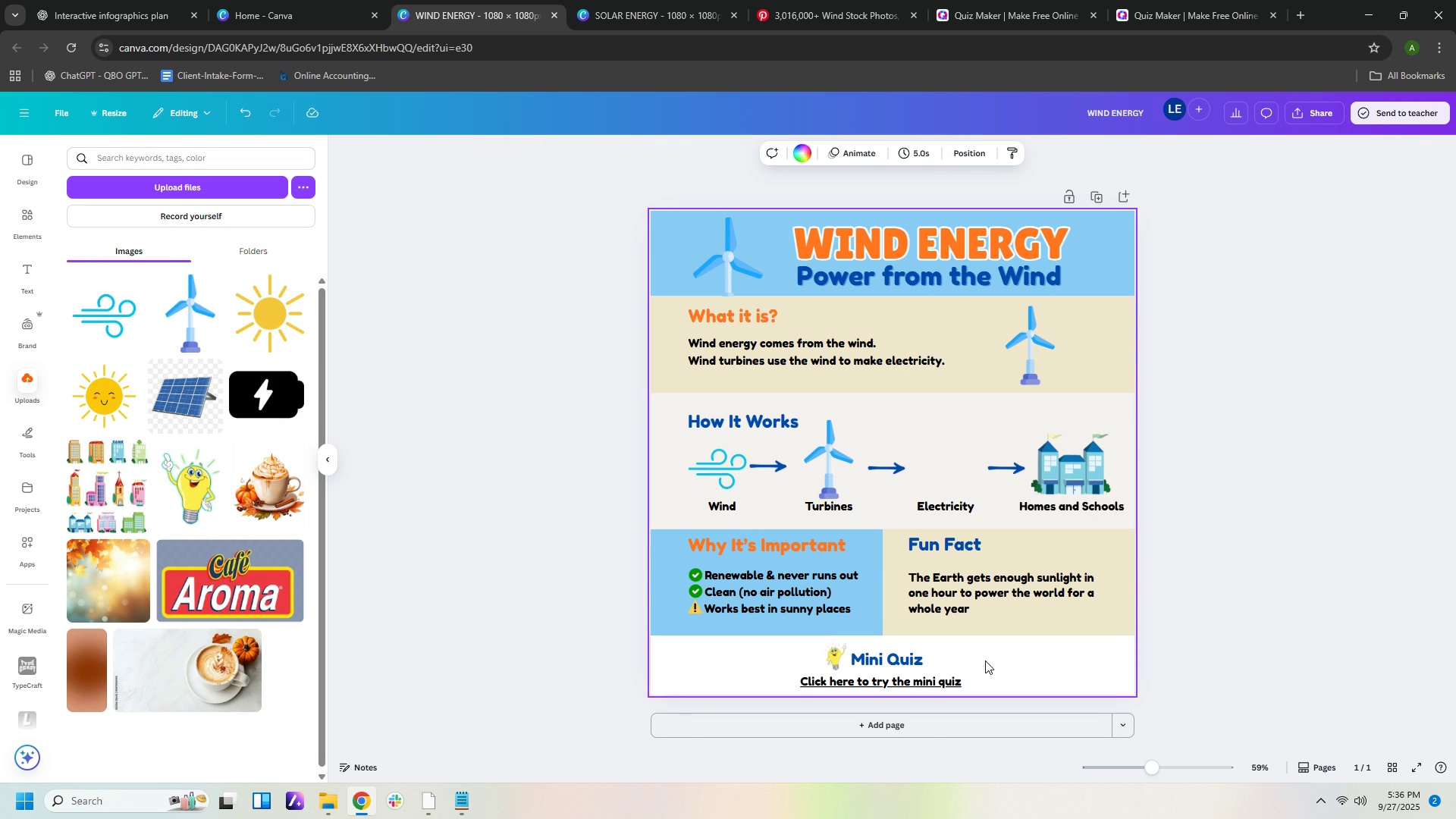 
left_click([985, 661])
 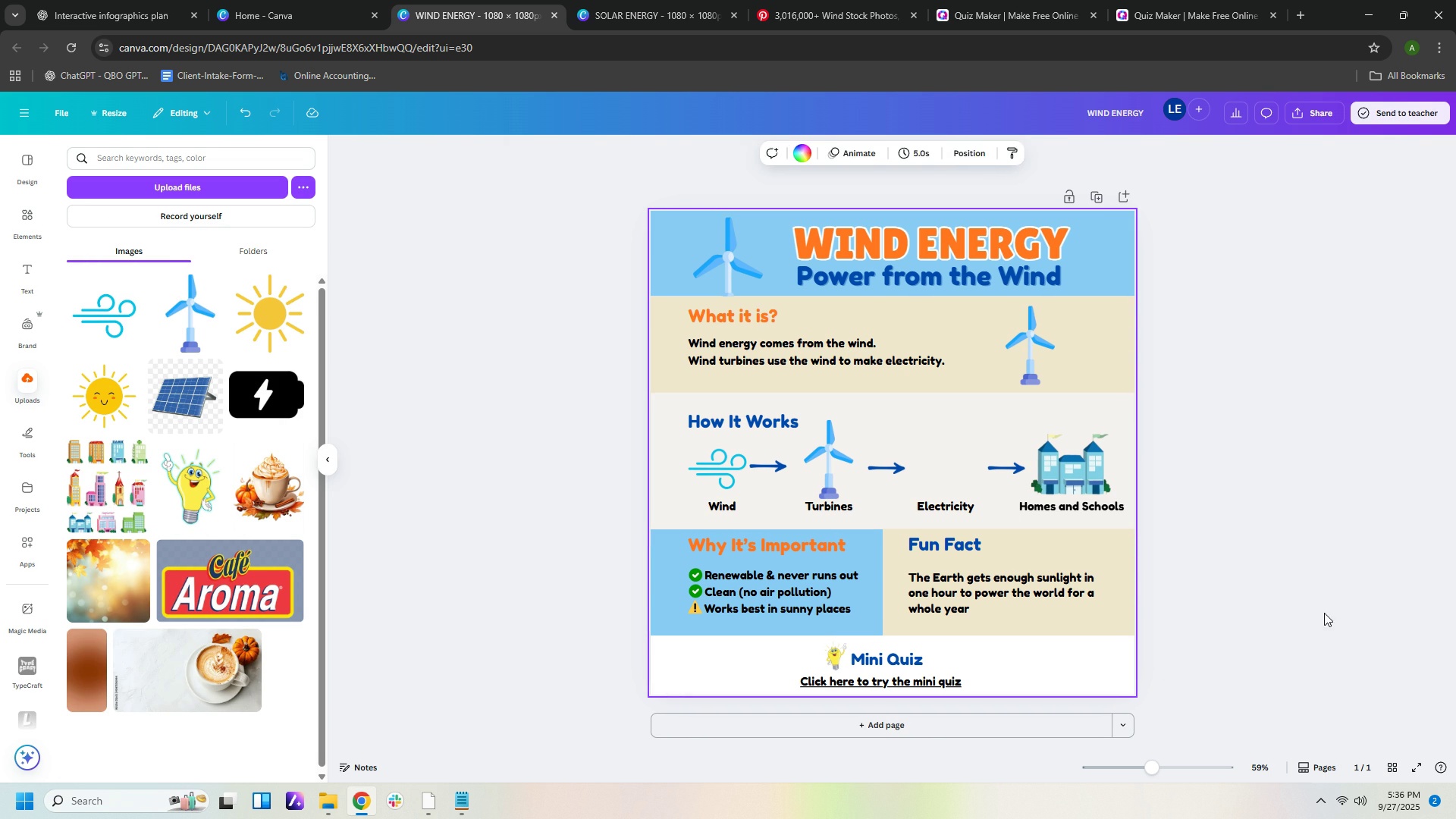 
left_click([1324, 613])